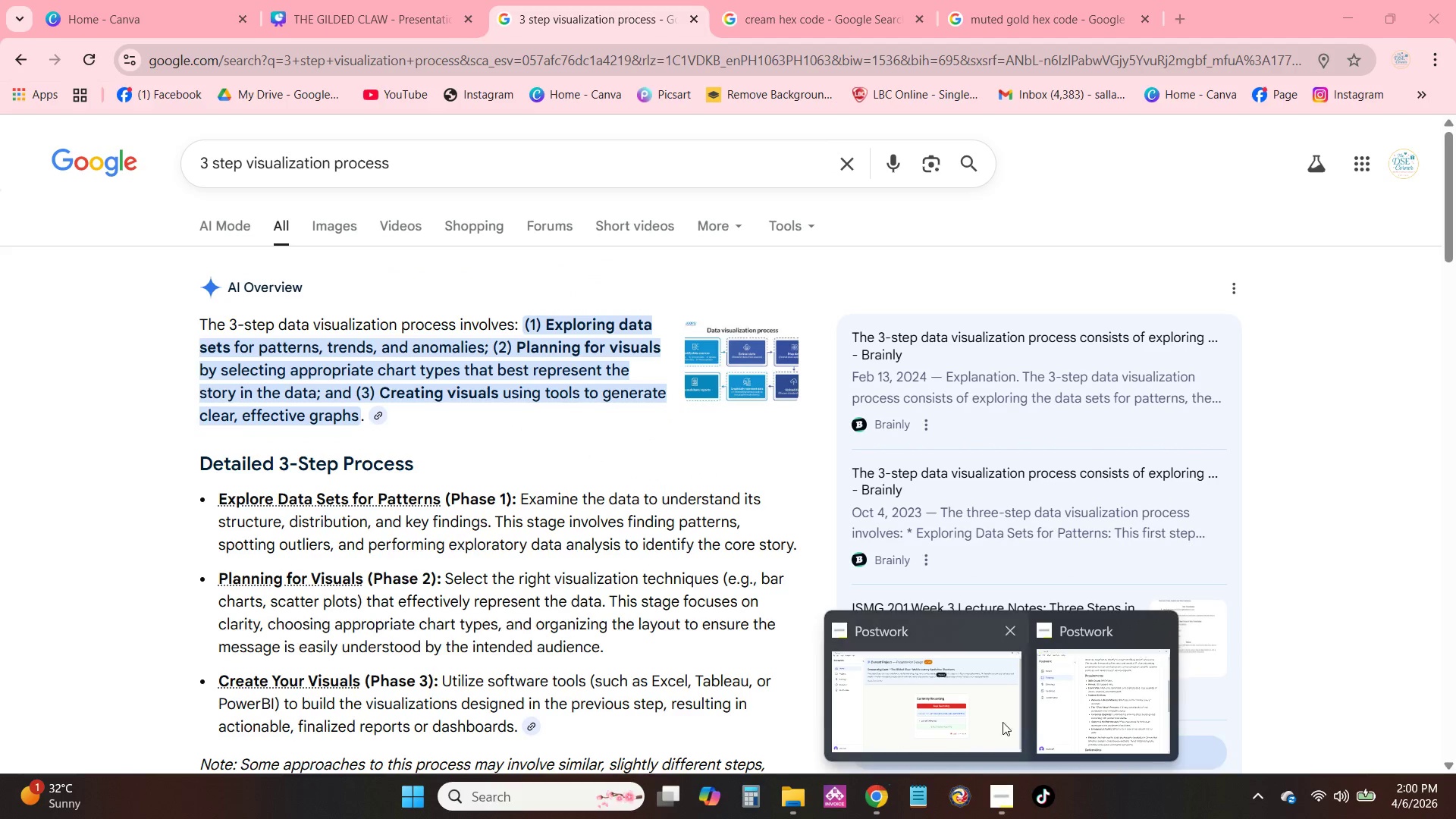 
left_click([1001, 713])